 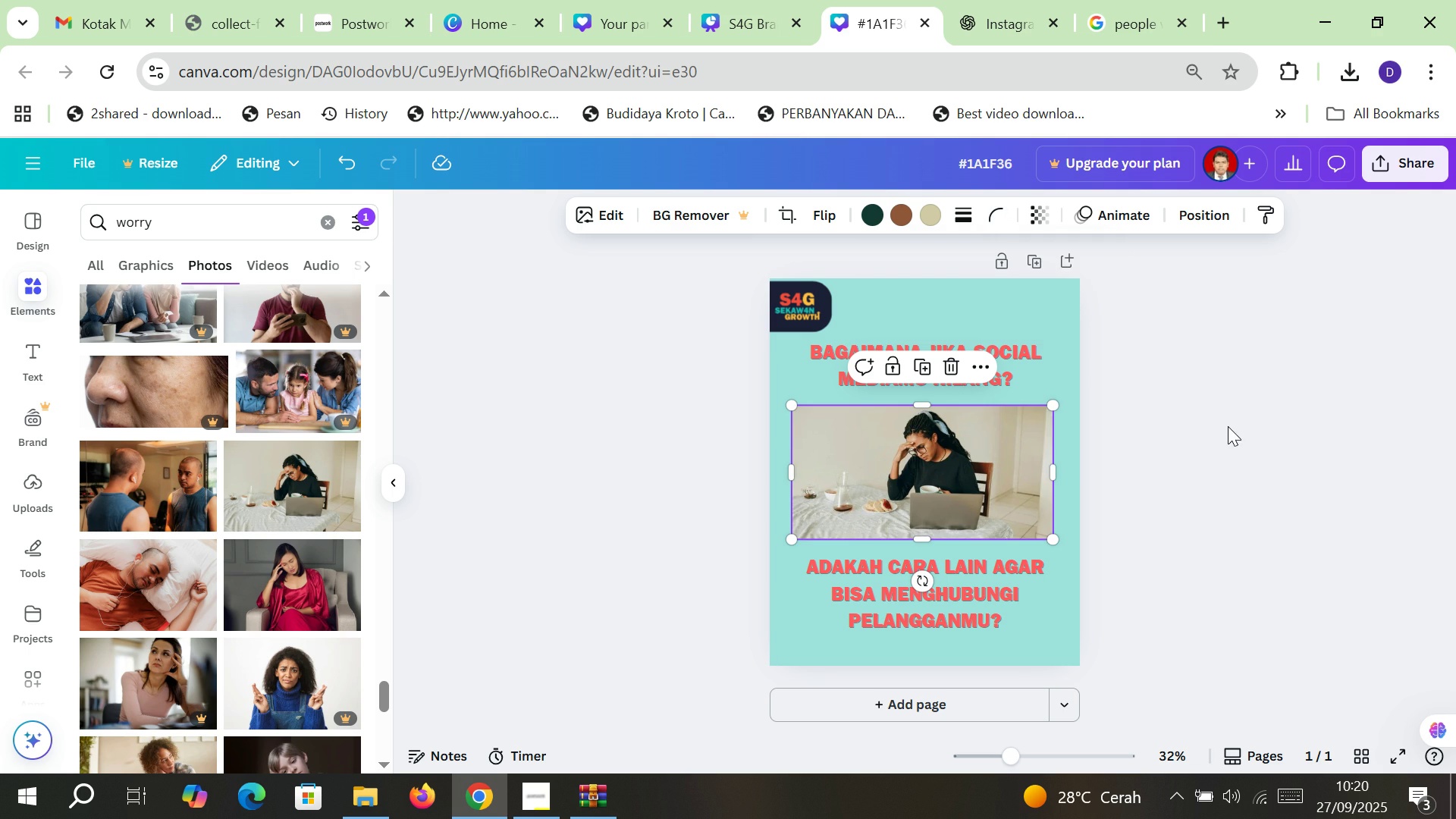 
left_click([1228, 425])
 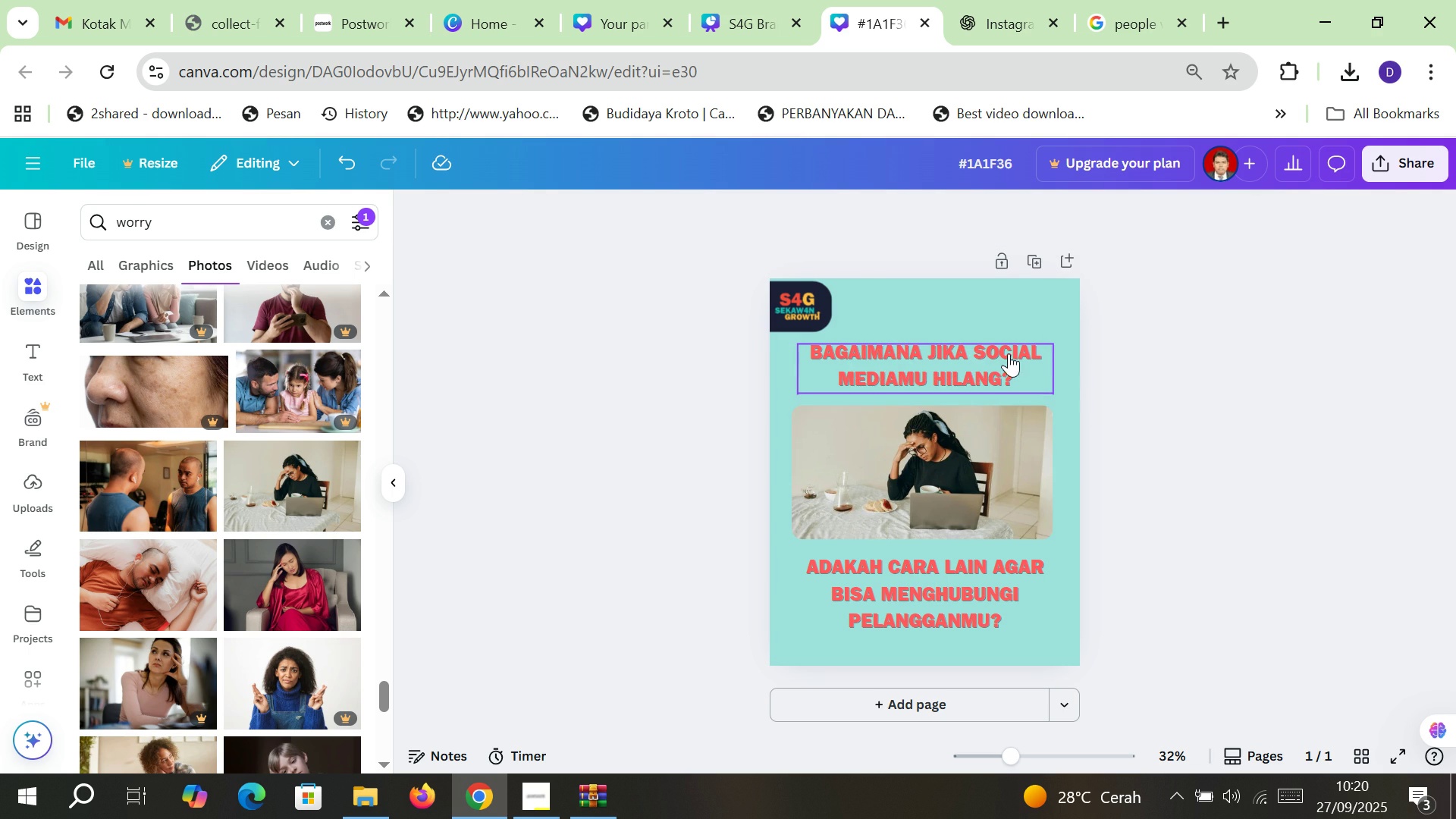 
double_click([1009, 353])
 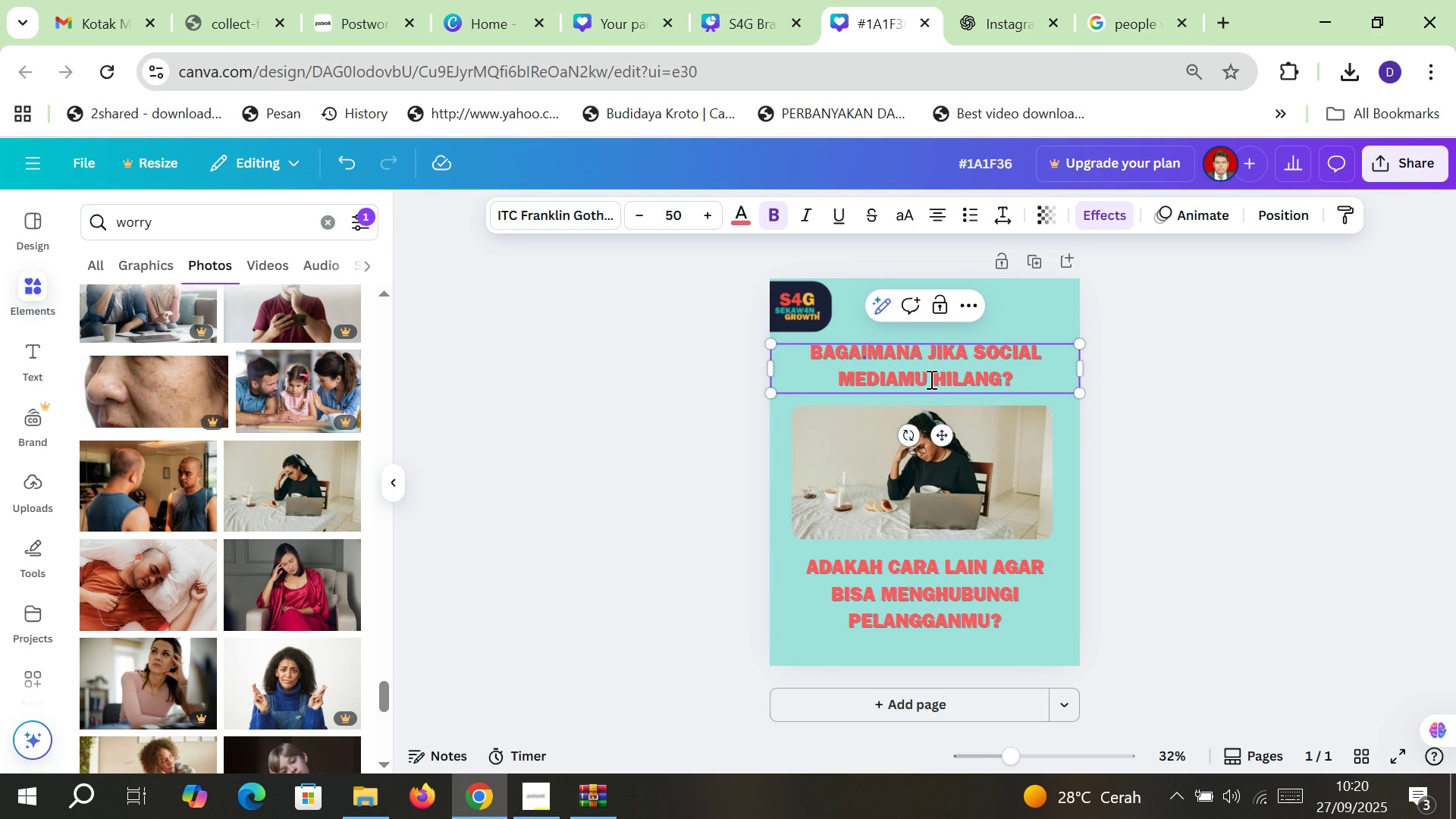 
left_click([930, 379])
 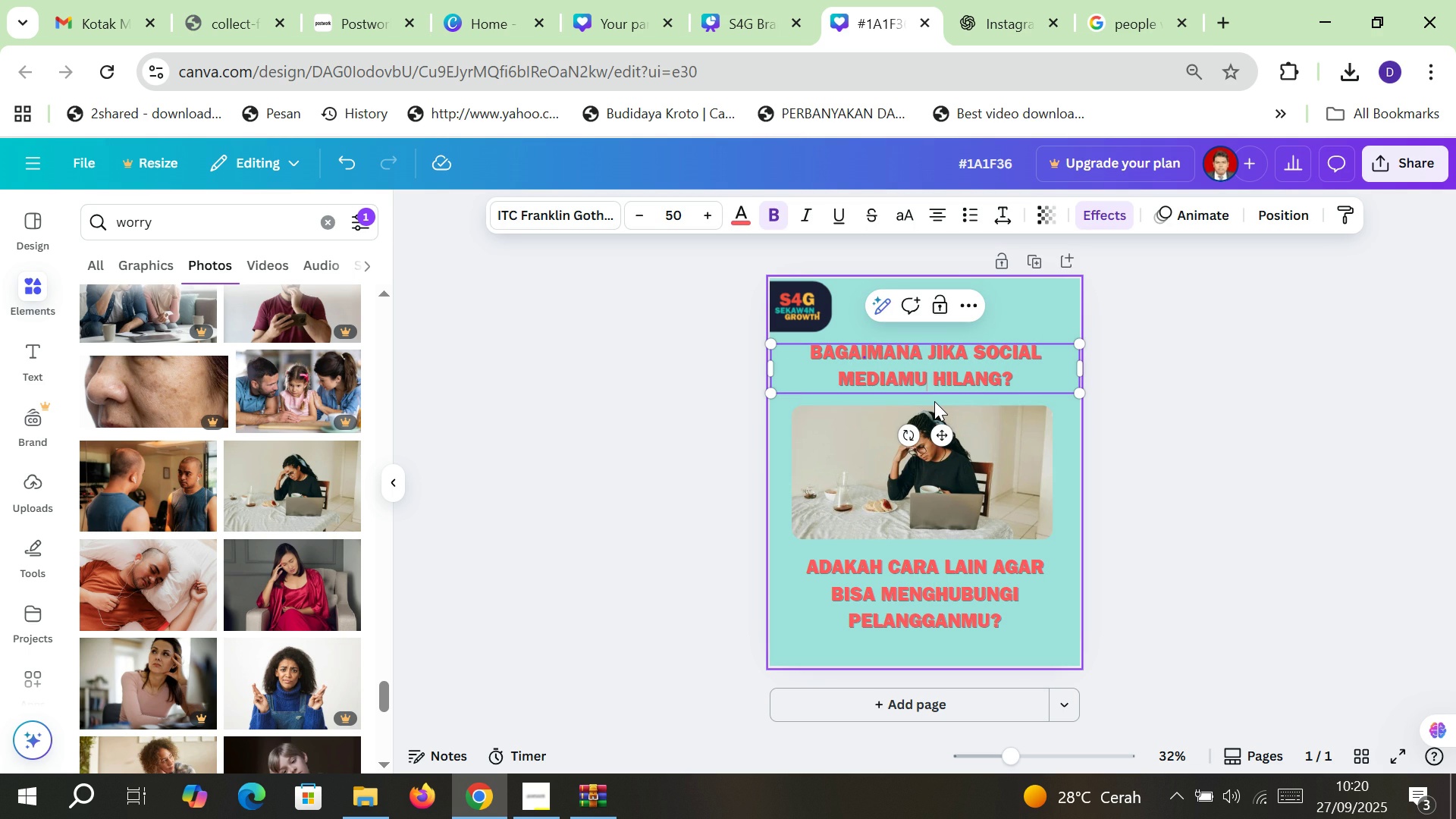 
type( tiba)
key(Backspace)
key(Backspace)
key(Backspace)
key(Backspace)
type(TIBA-TIBA)
 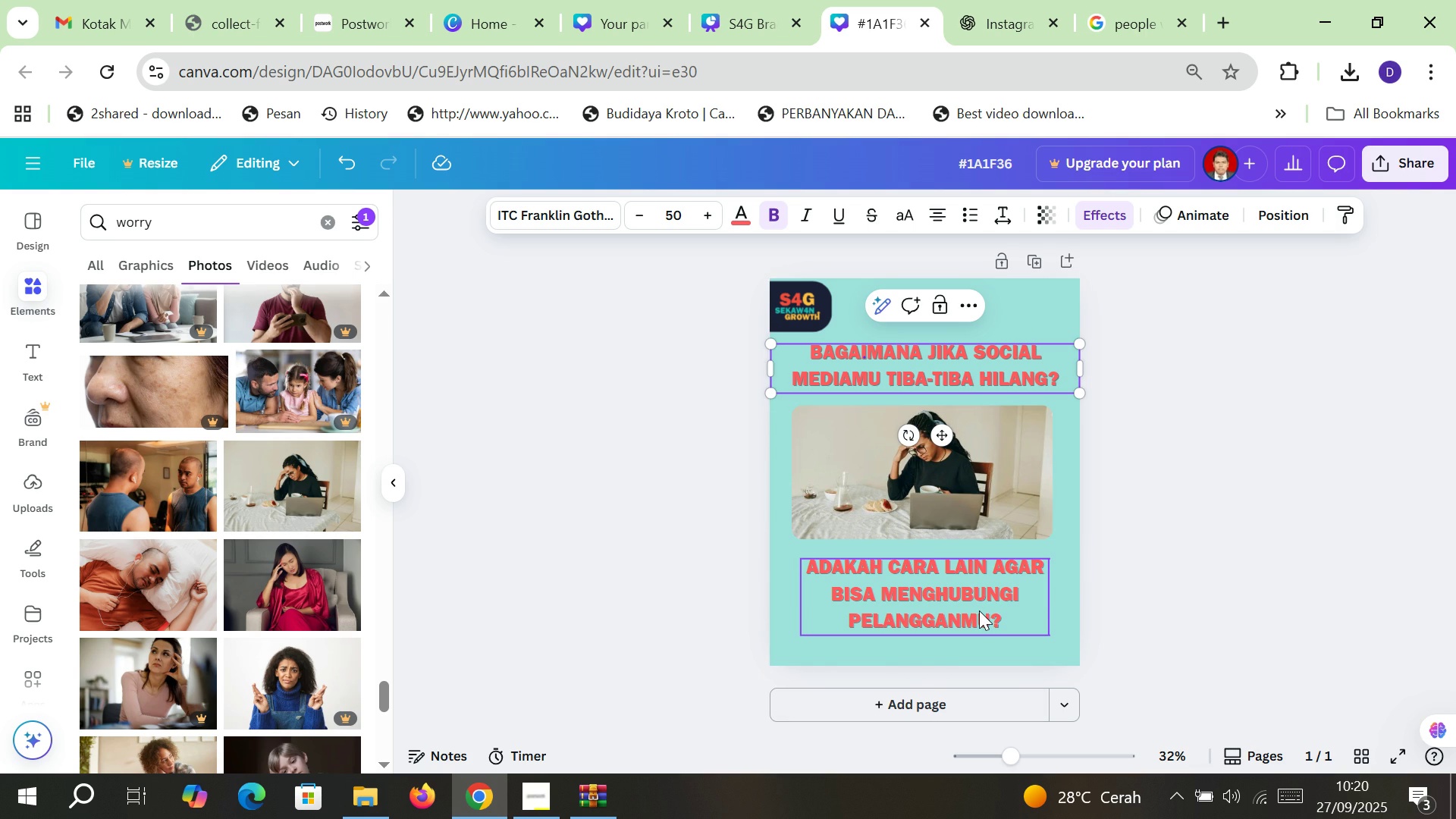 
double_click([979, 610])
 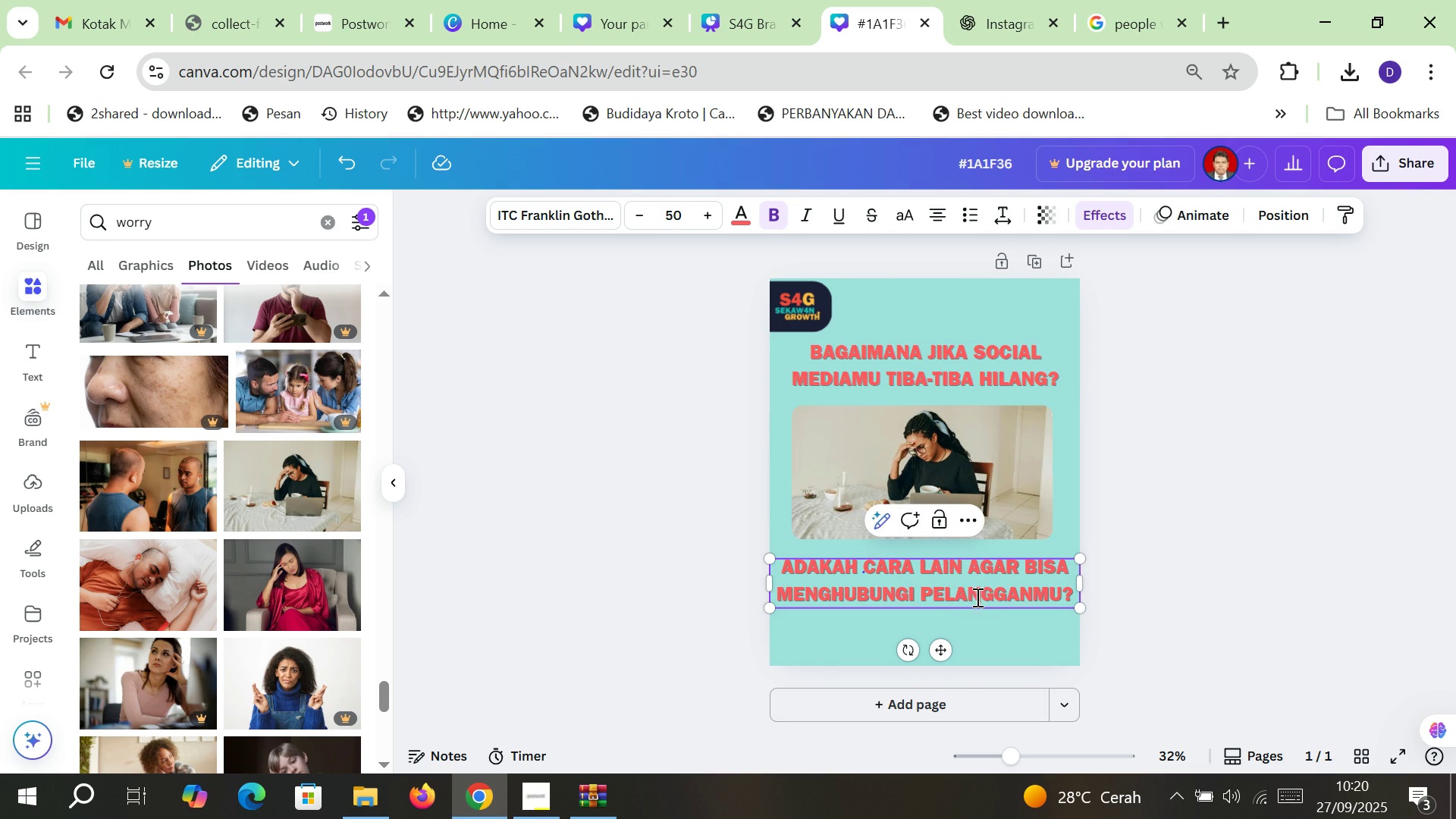 
double_click([976, 597])
 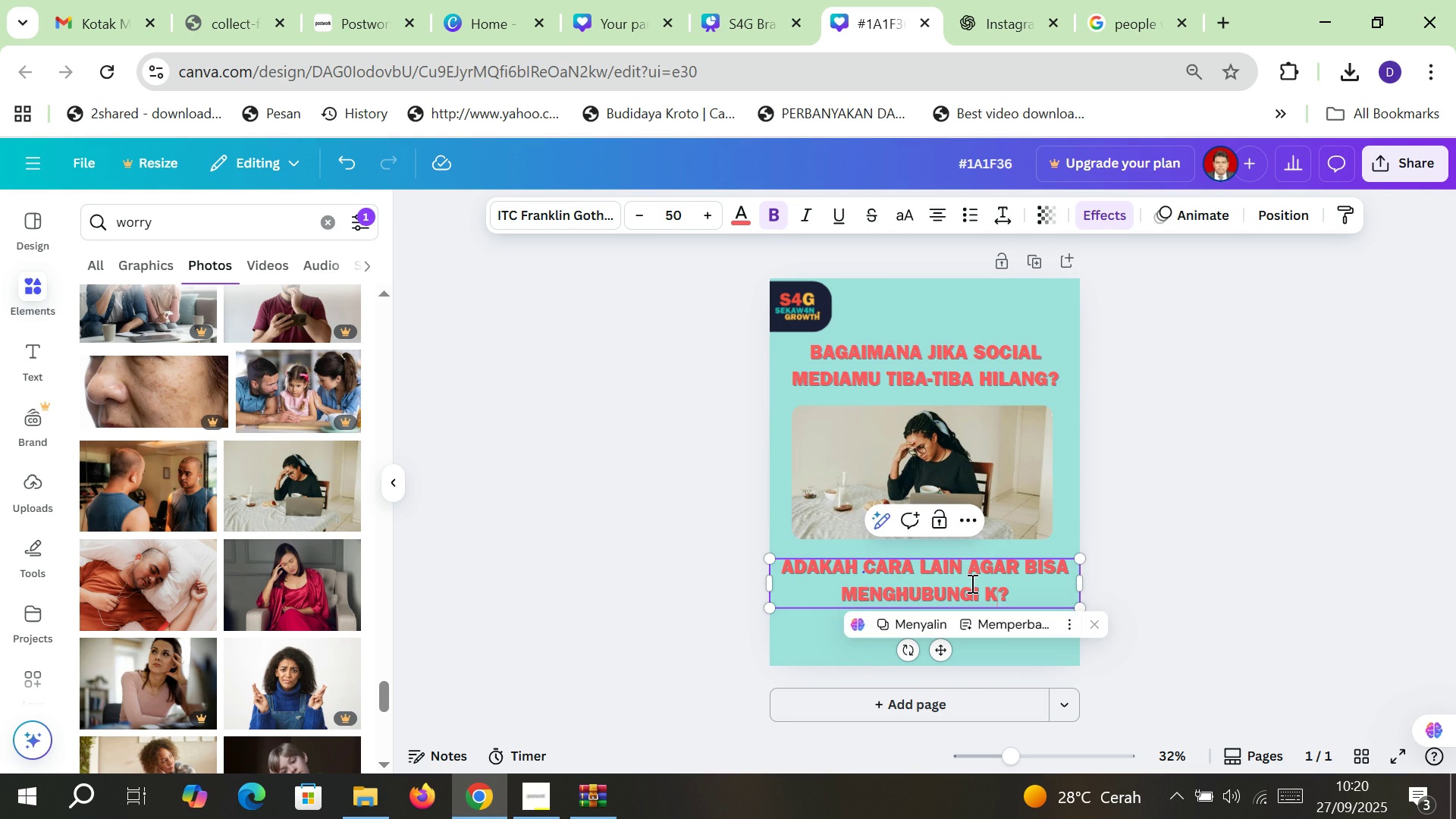 
type(KLIEN)
key(Backspace)
key(Backspace)
key(Backspace)
key(Backspace)
key(Backspace)
type(KLIENMU)
 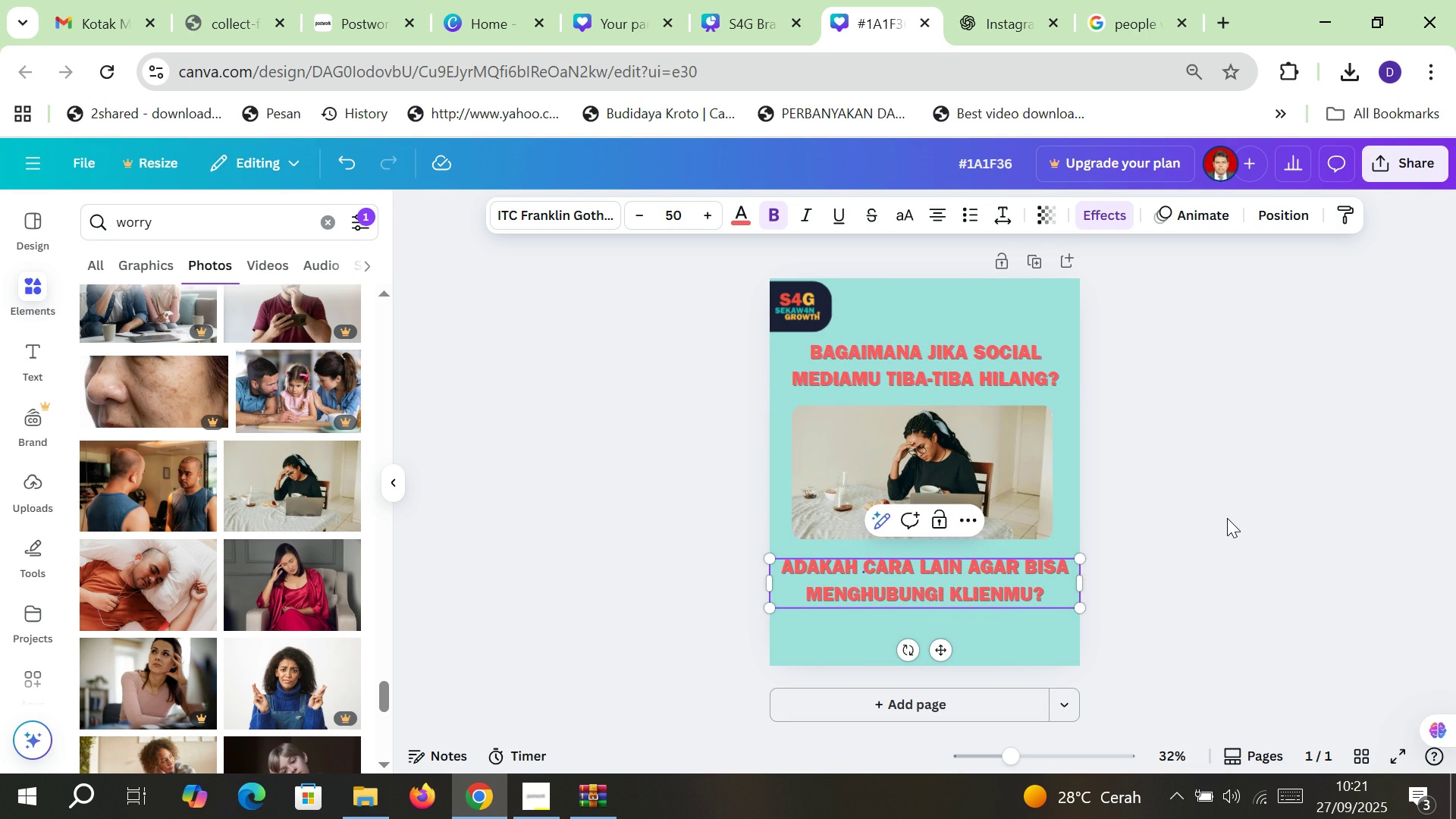 
left_click([1227, 518])
 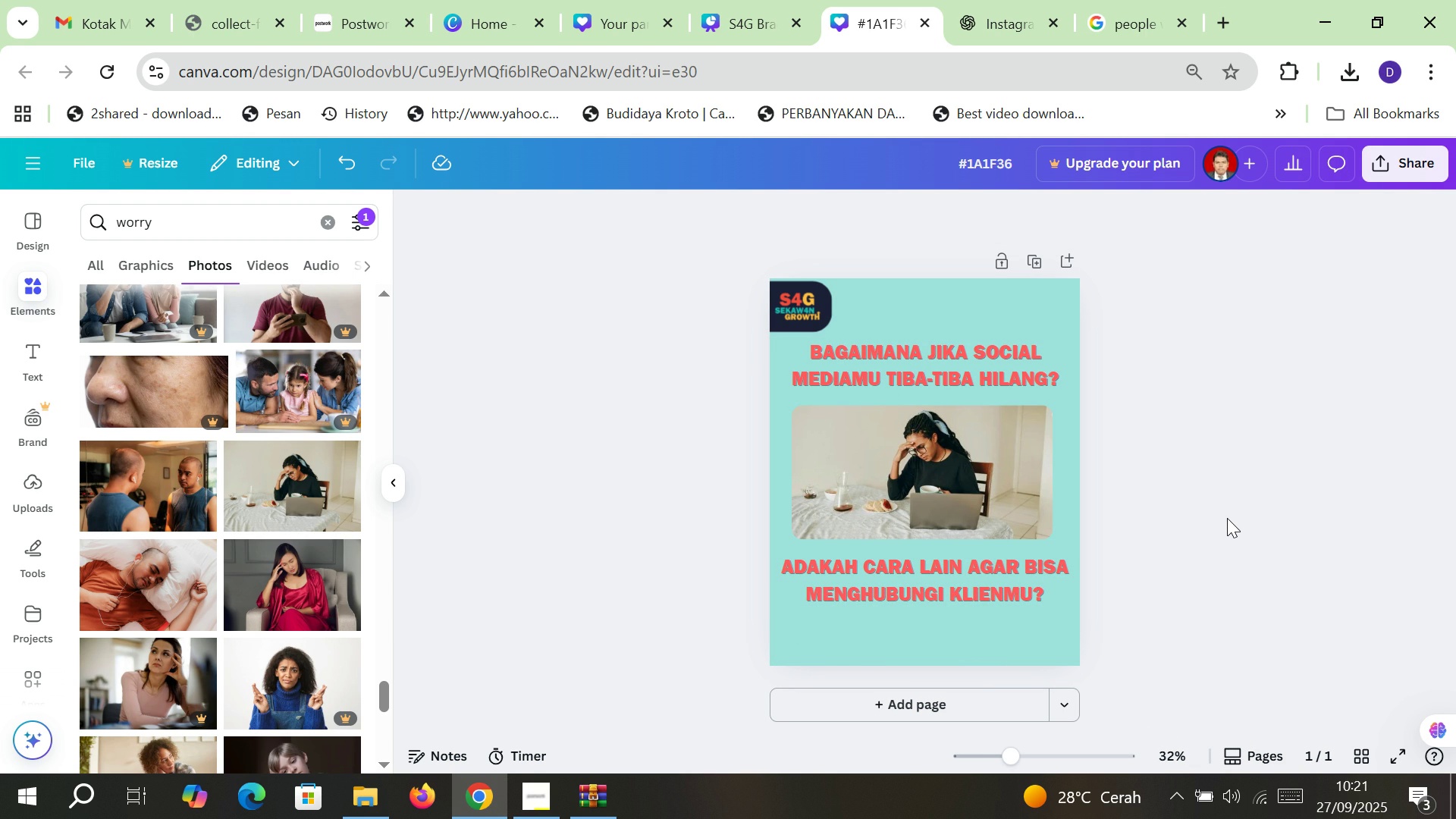 
wait(6.16)
 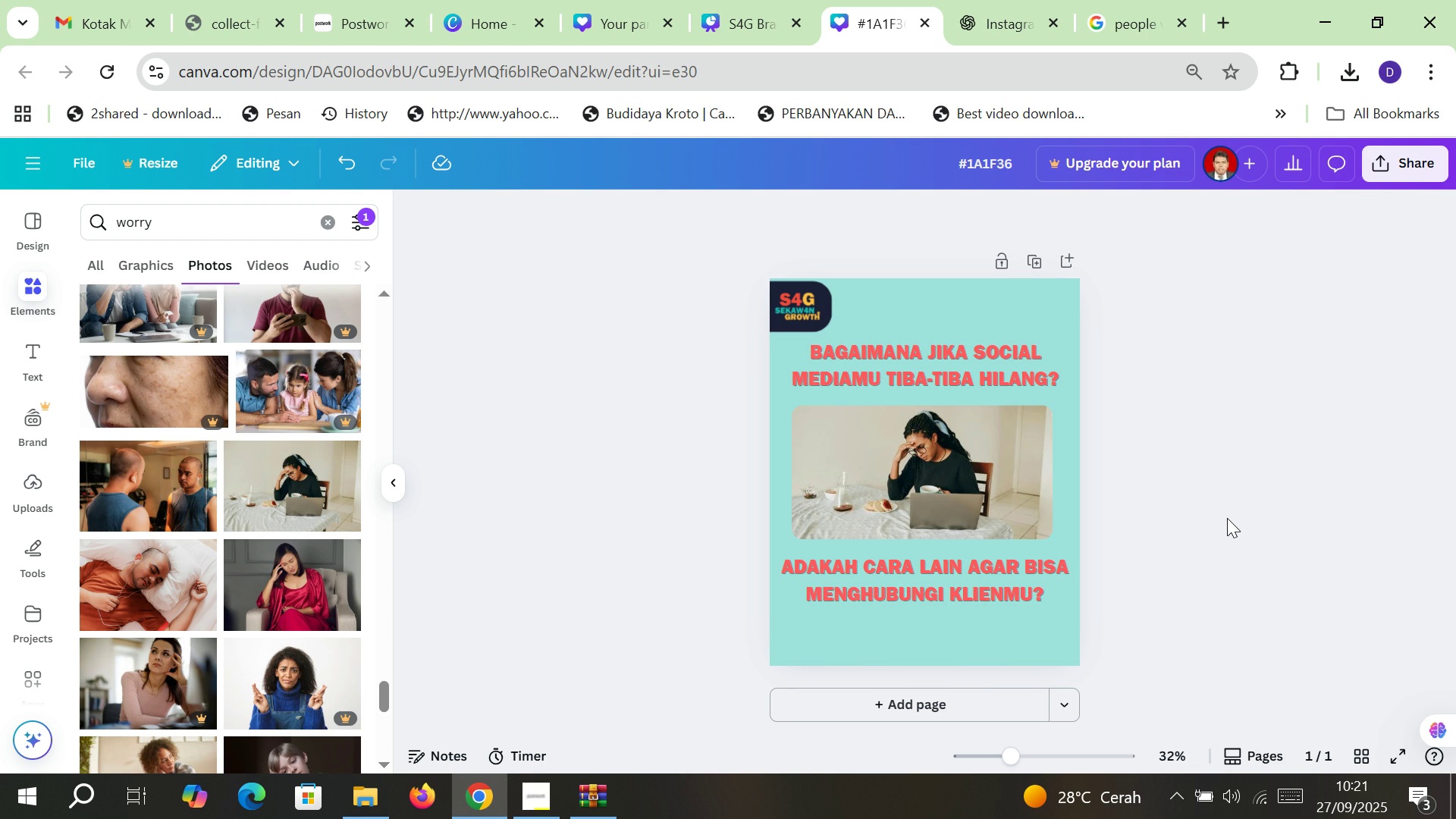 
left_click([689, 425])
 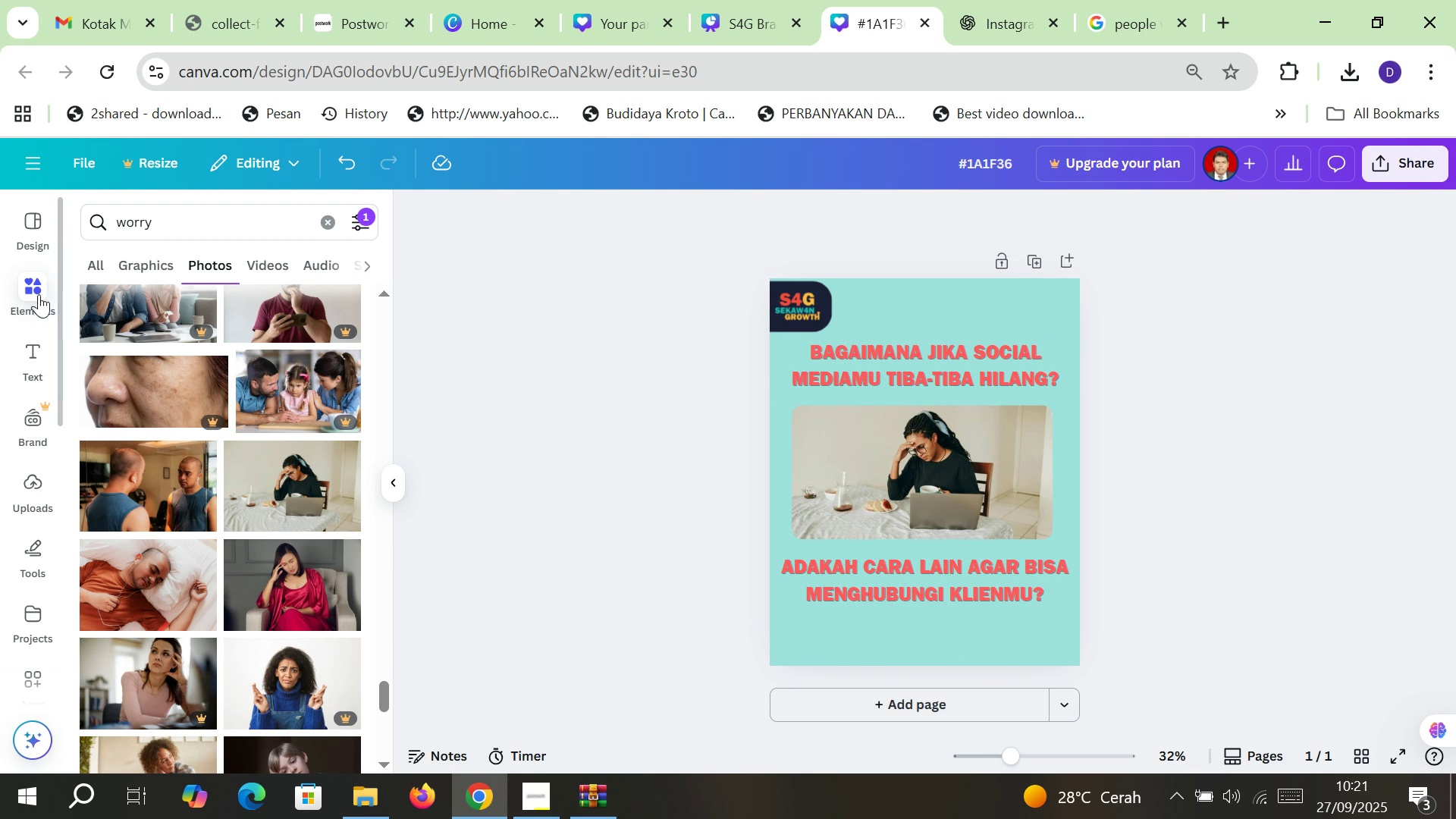 
left_click([33, 297])
 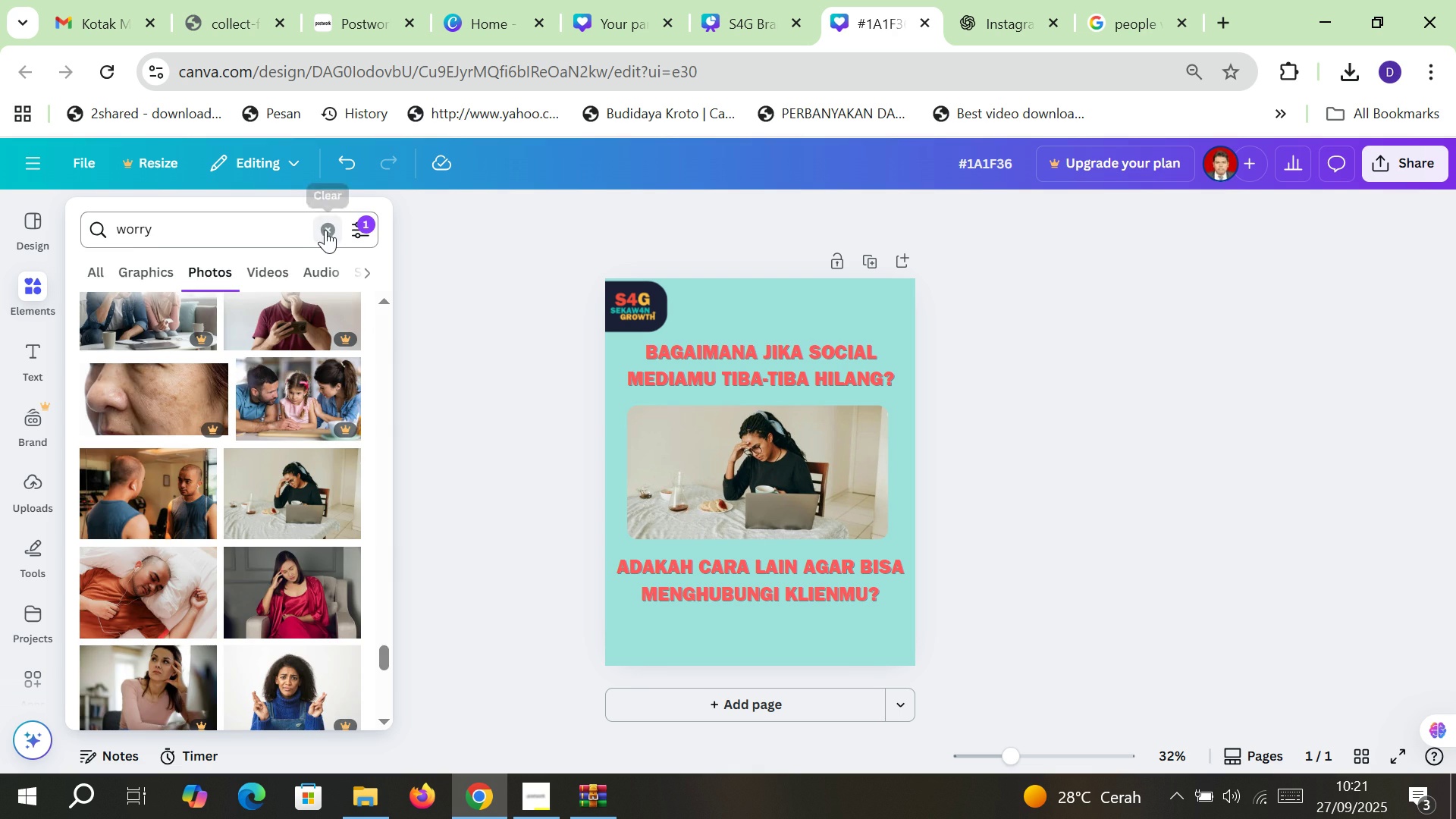 
left_click([326, 230])
 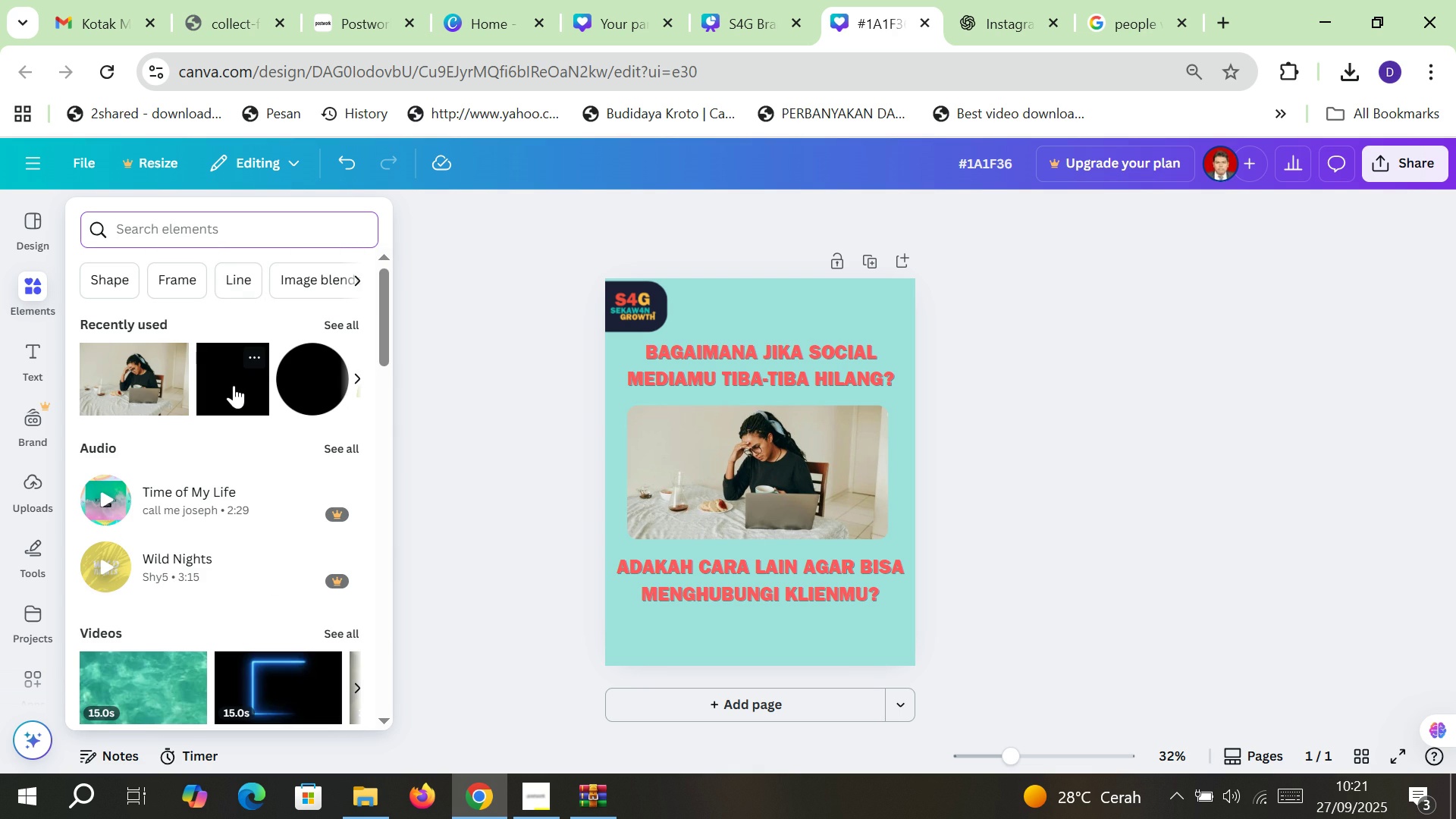 
double_click([234, 385])
 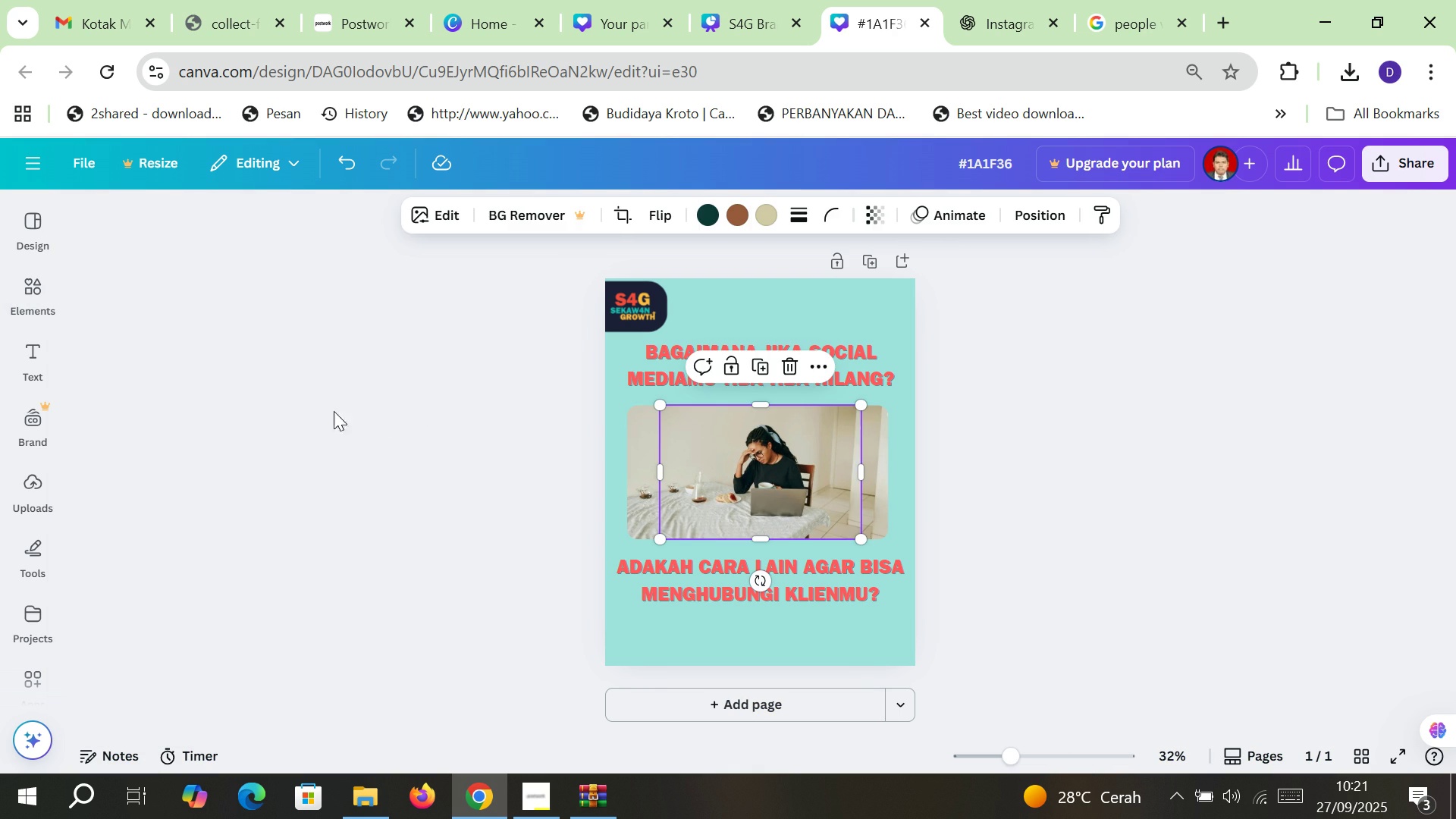 
left_click([711, 473])
 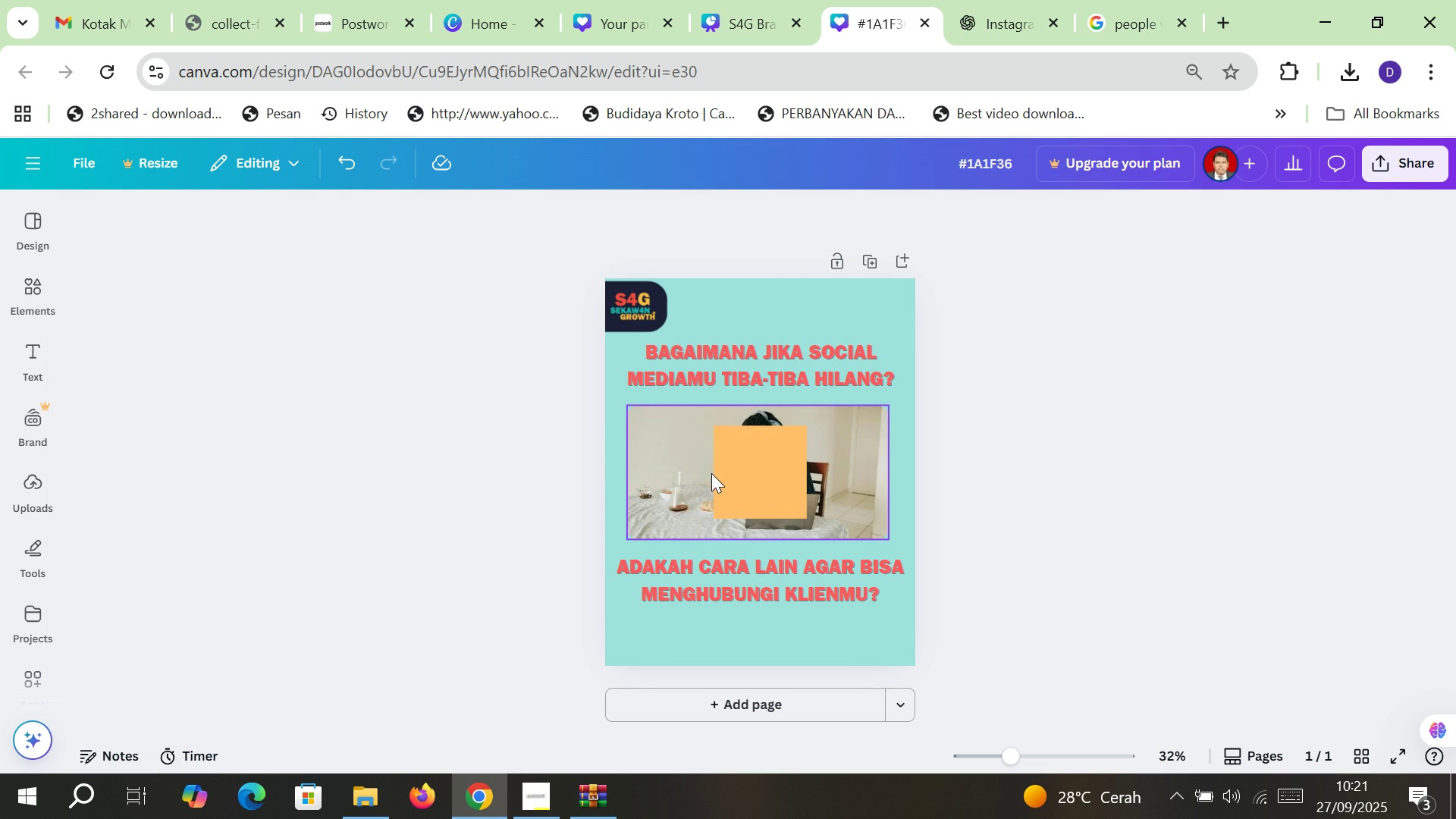 
key(Delete)
 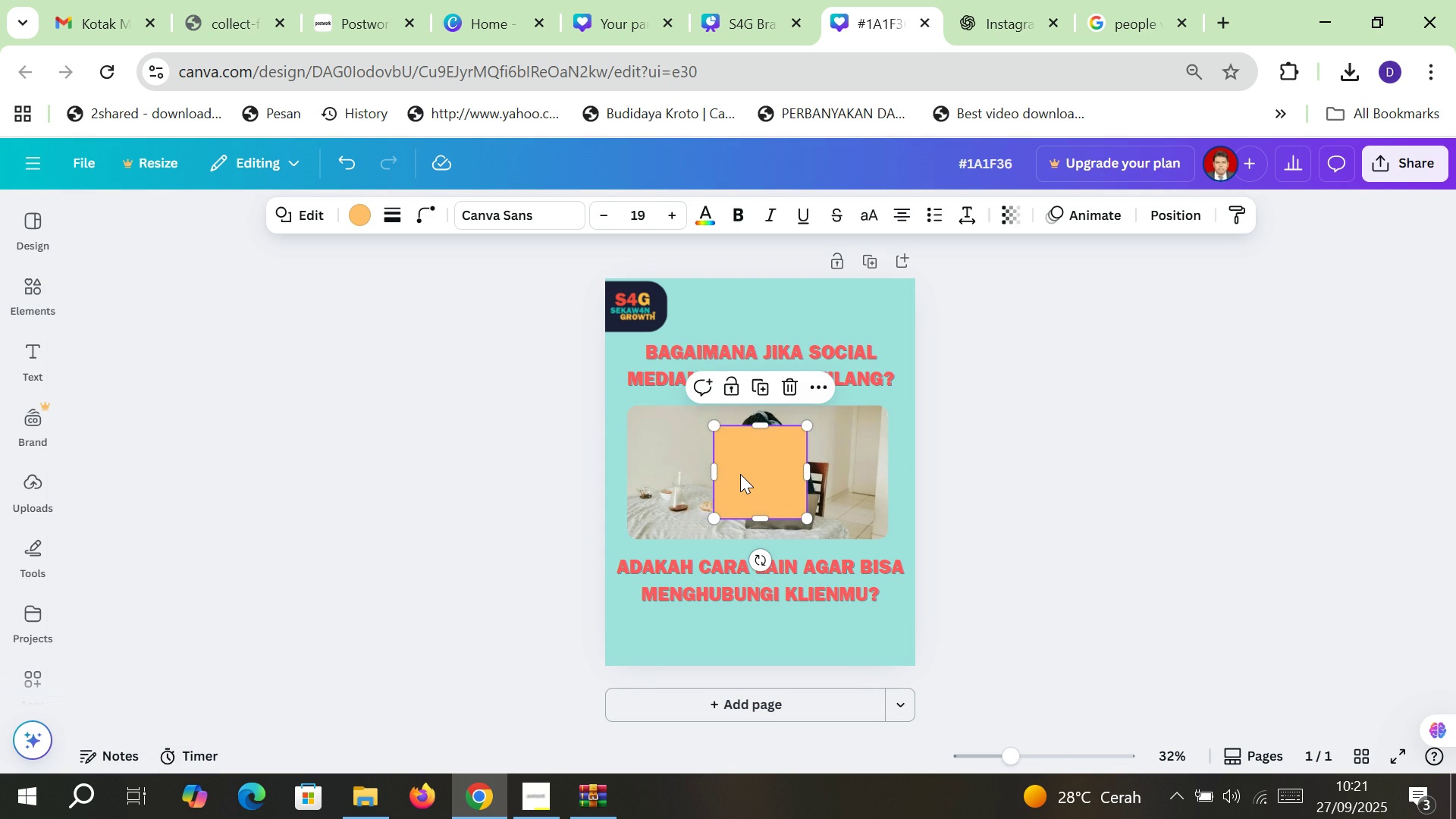 
left_click([740, 474])
 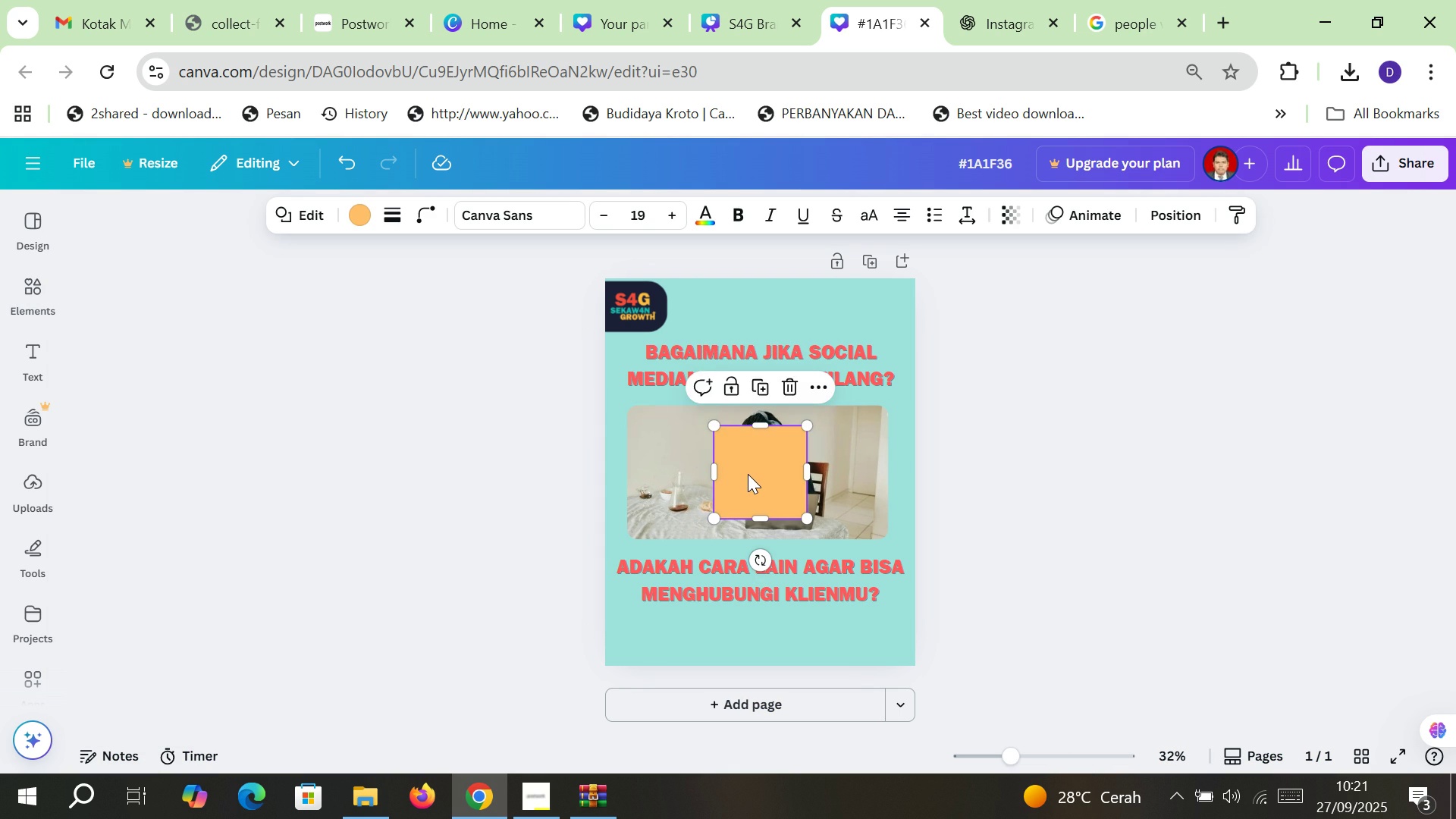 
left_click([751, 472])